 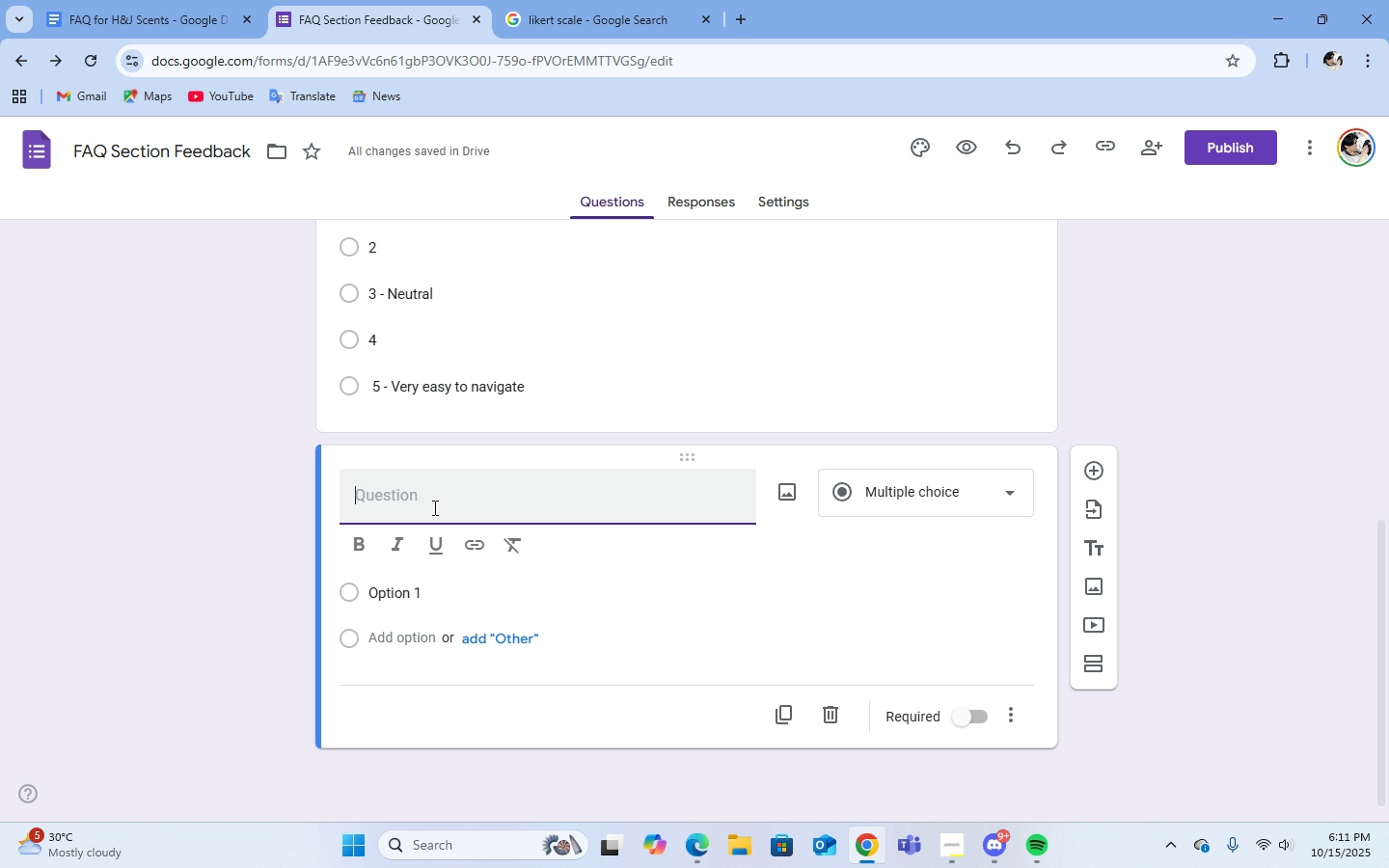 
scroll: coordinate [460, 535], scroll_direction: up, amount: 6.0
 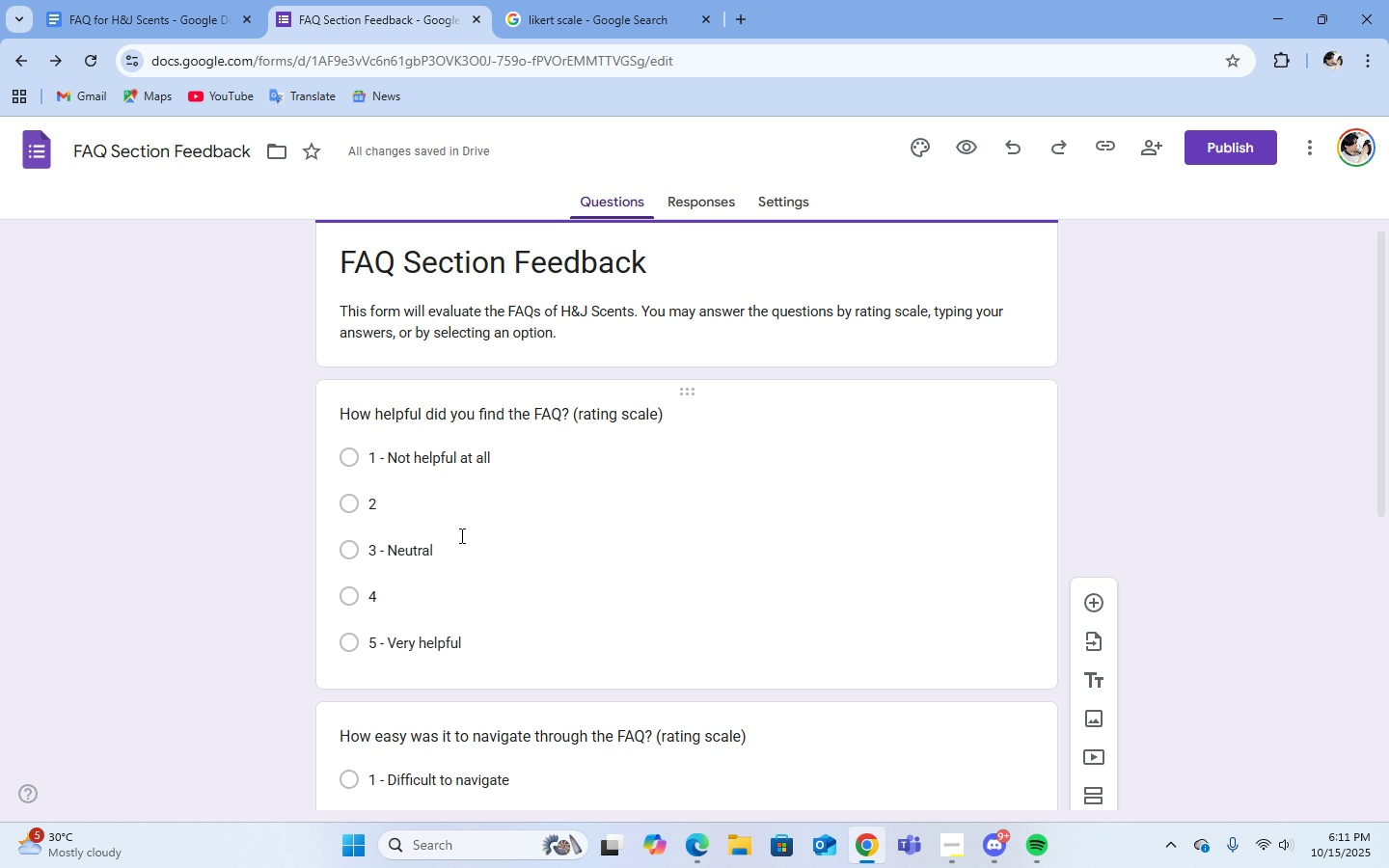 
scroll: coordinate [460, 535], scroll_direction: down, amount: 6.0
 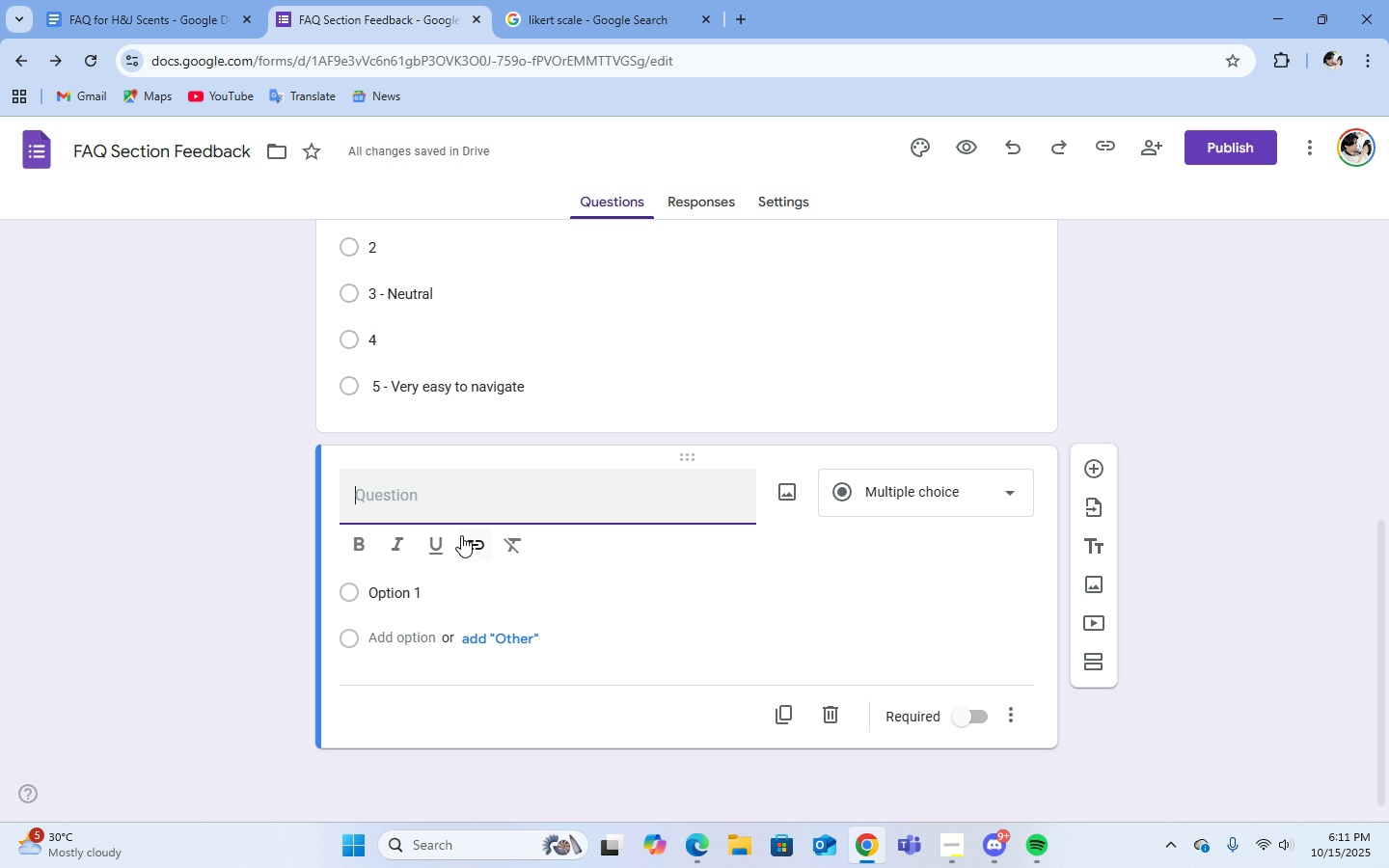 
mouse_move([477, 534])
 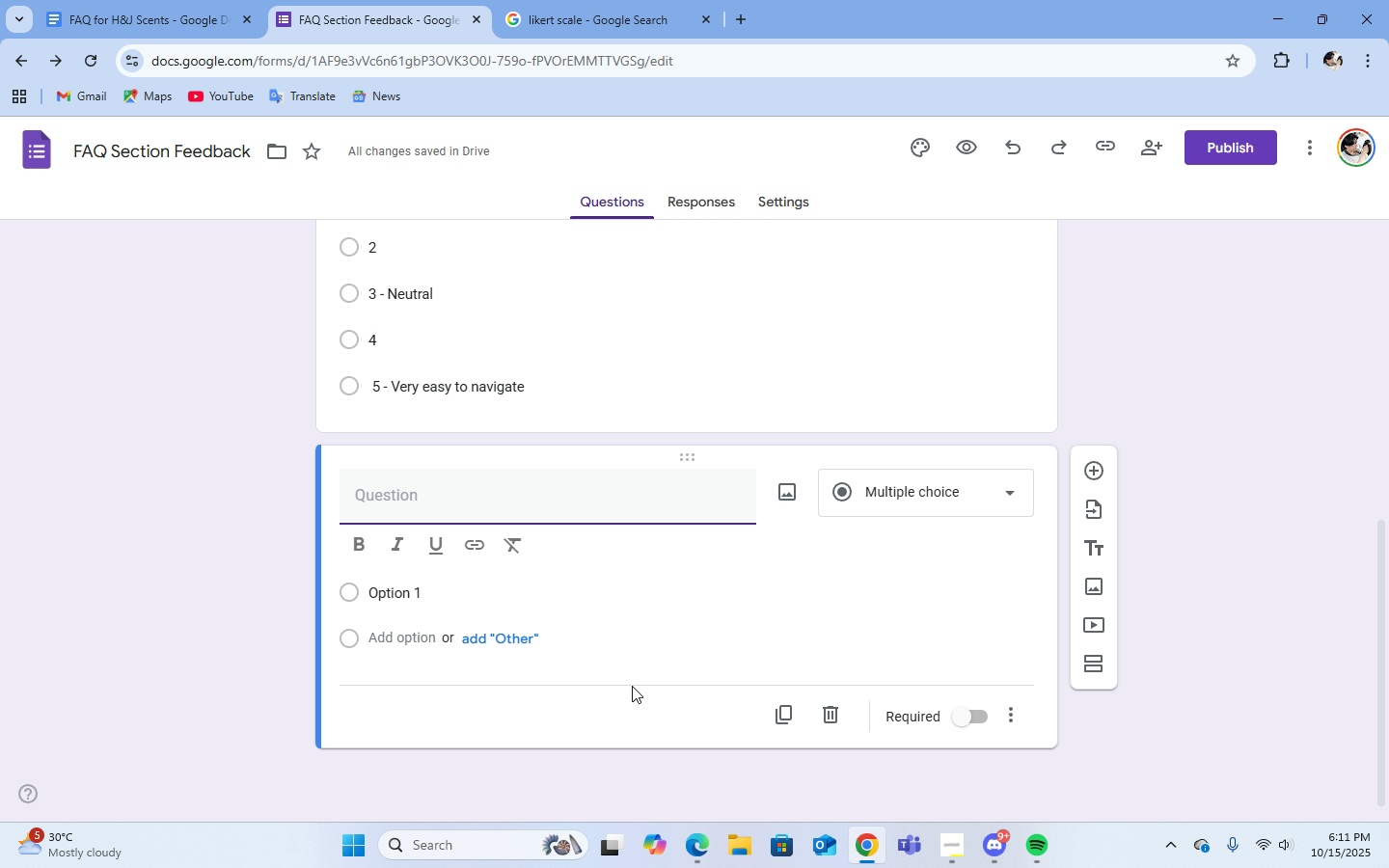 
type(Do you have more questions regarding our products or serviv)
key(Backspace)
type(ces? )
 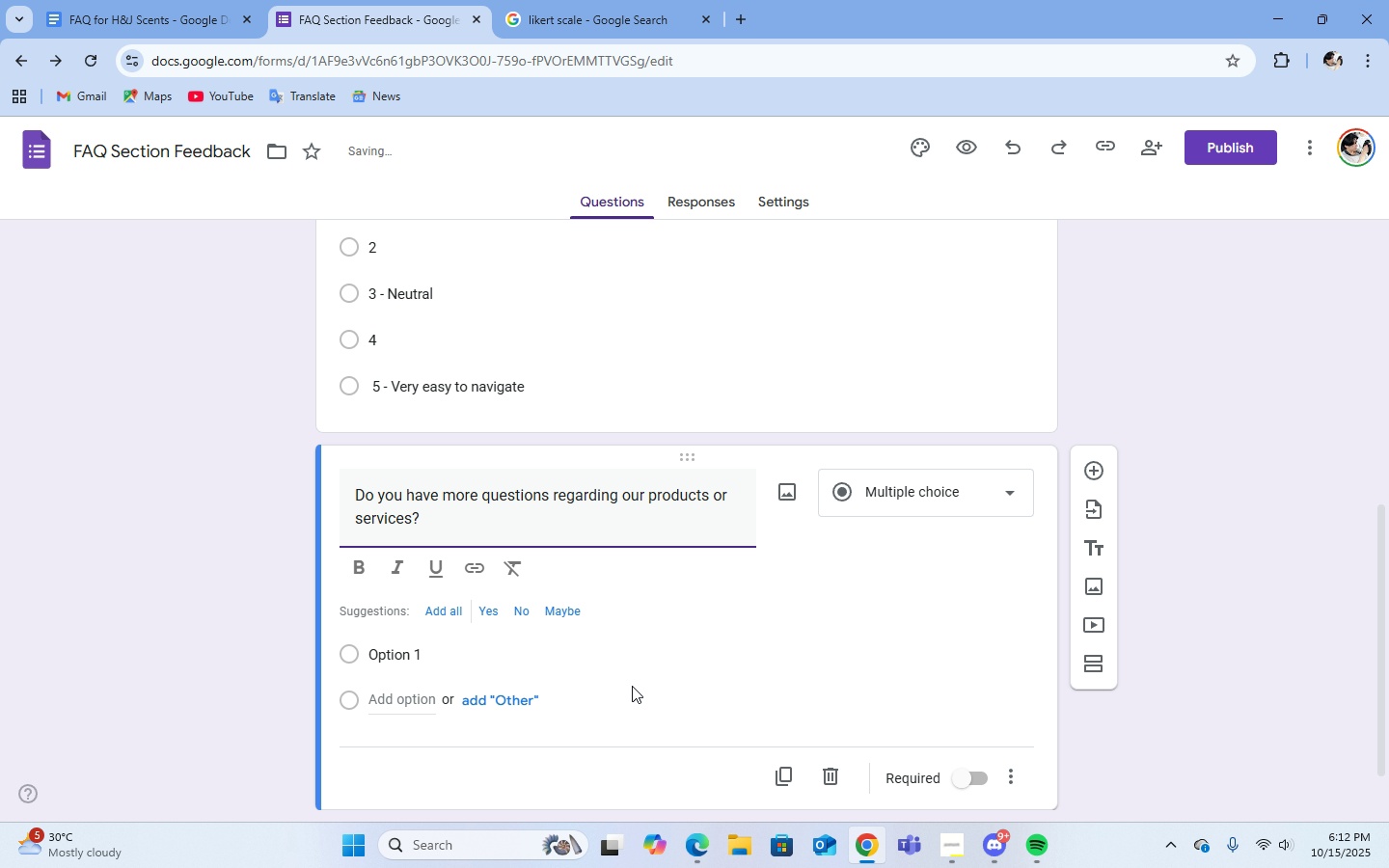 
wait(5.6)
 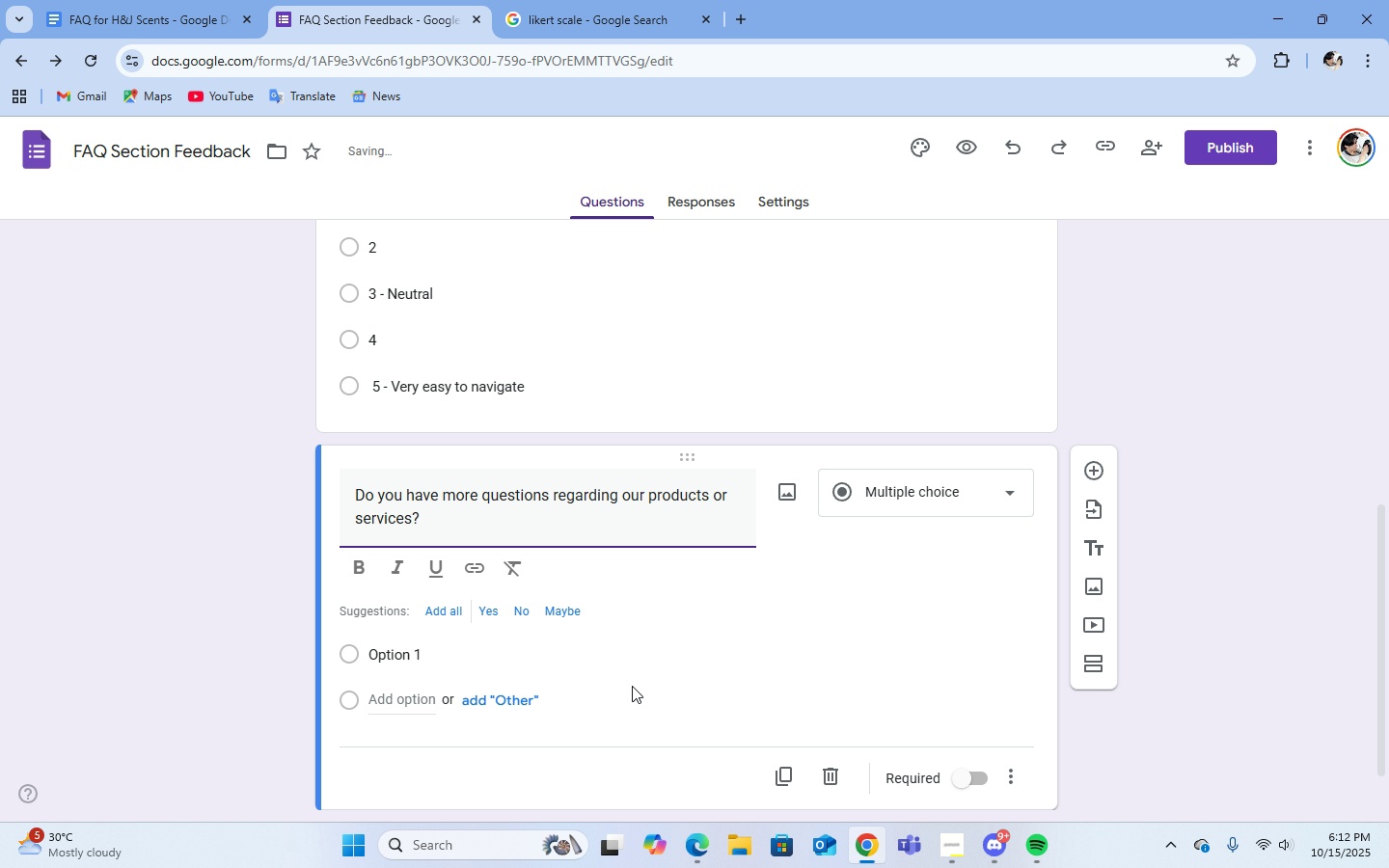 
type((you may type N/A if there  are none))
 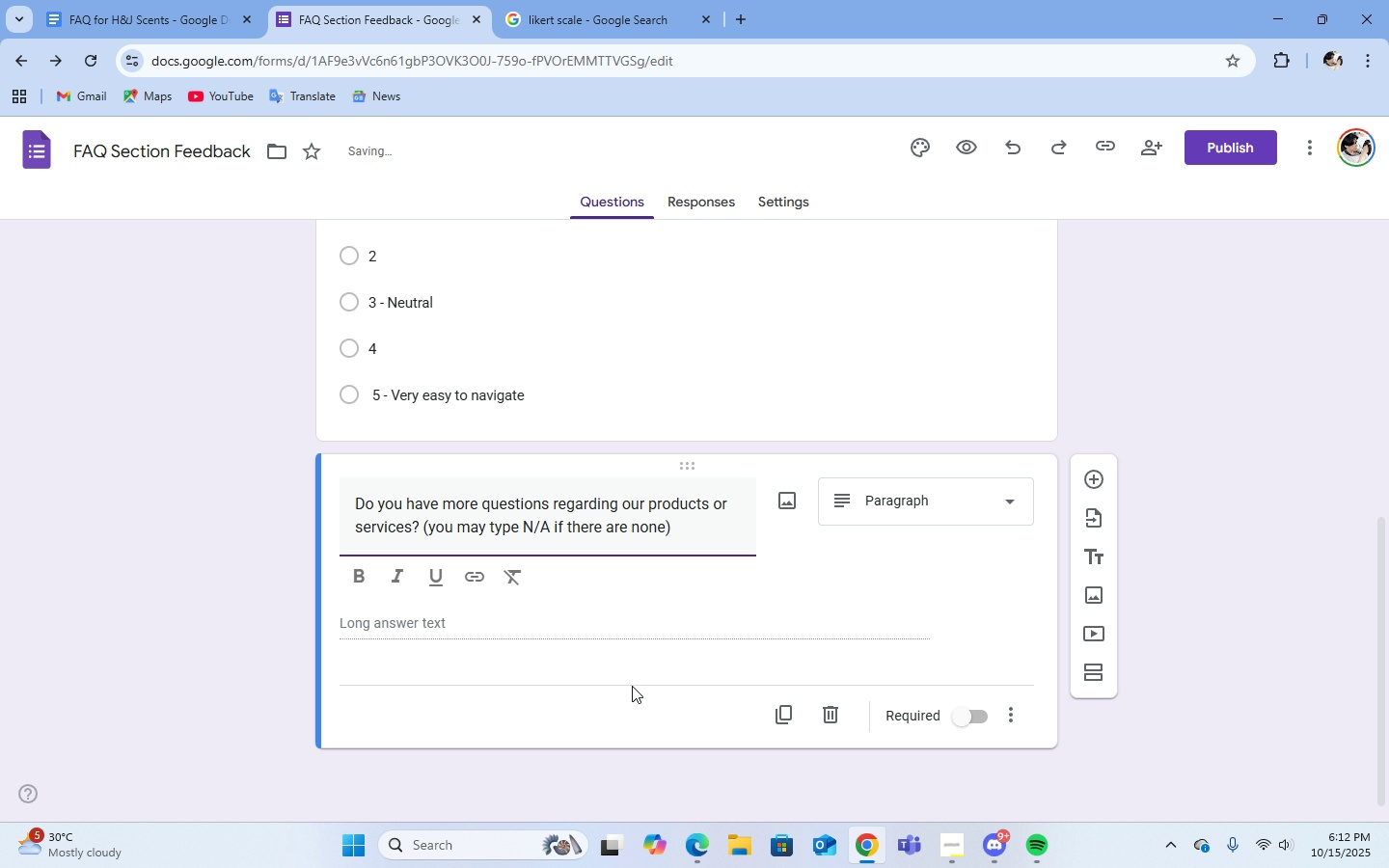 
left_click([893, 505])
 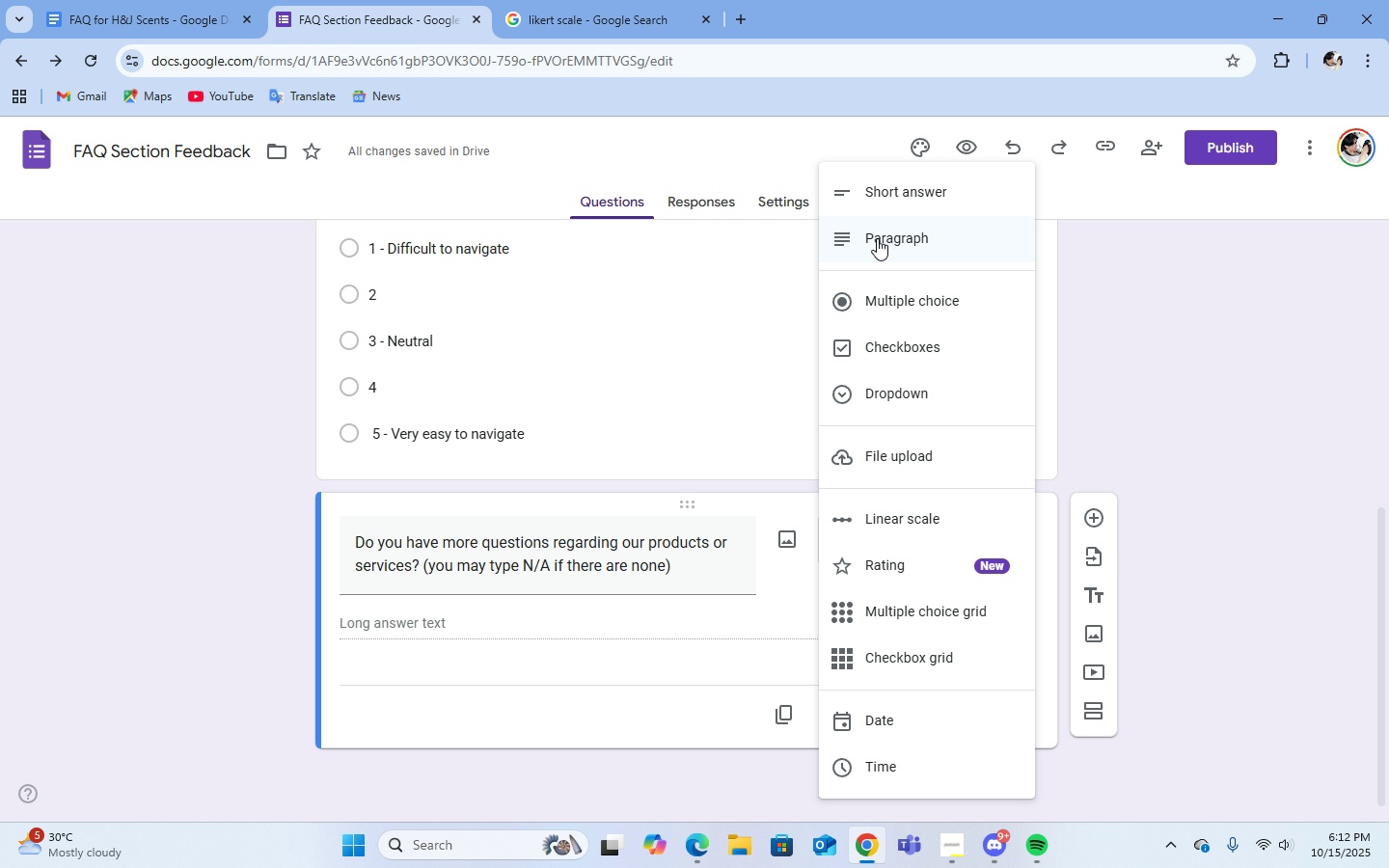 
left_click([877, 238])
 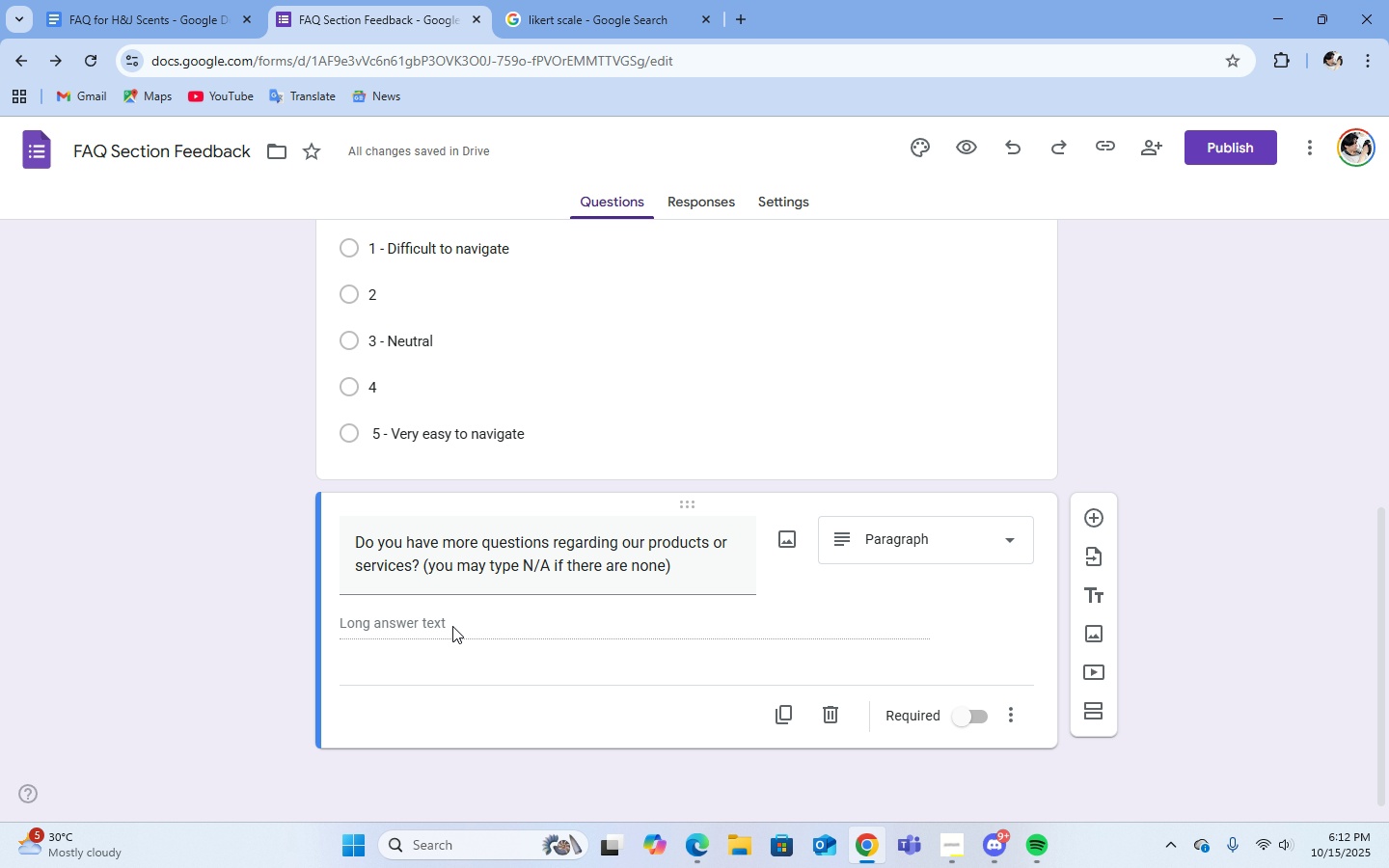 
left_click([452, 626])
 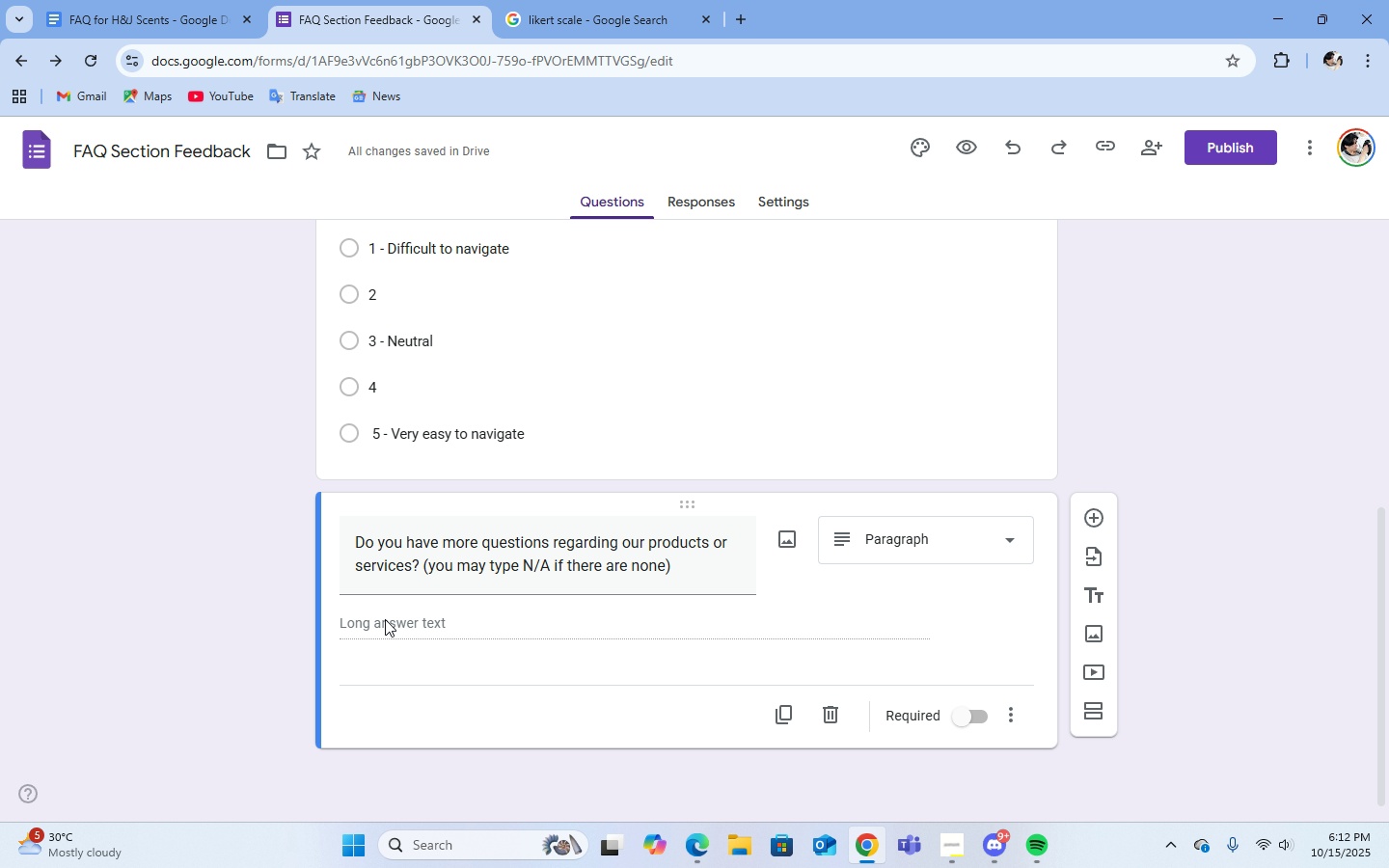 
left_click([385, 619])
 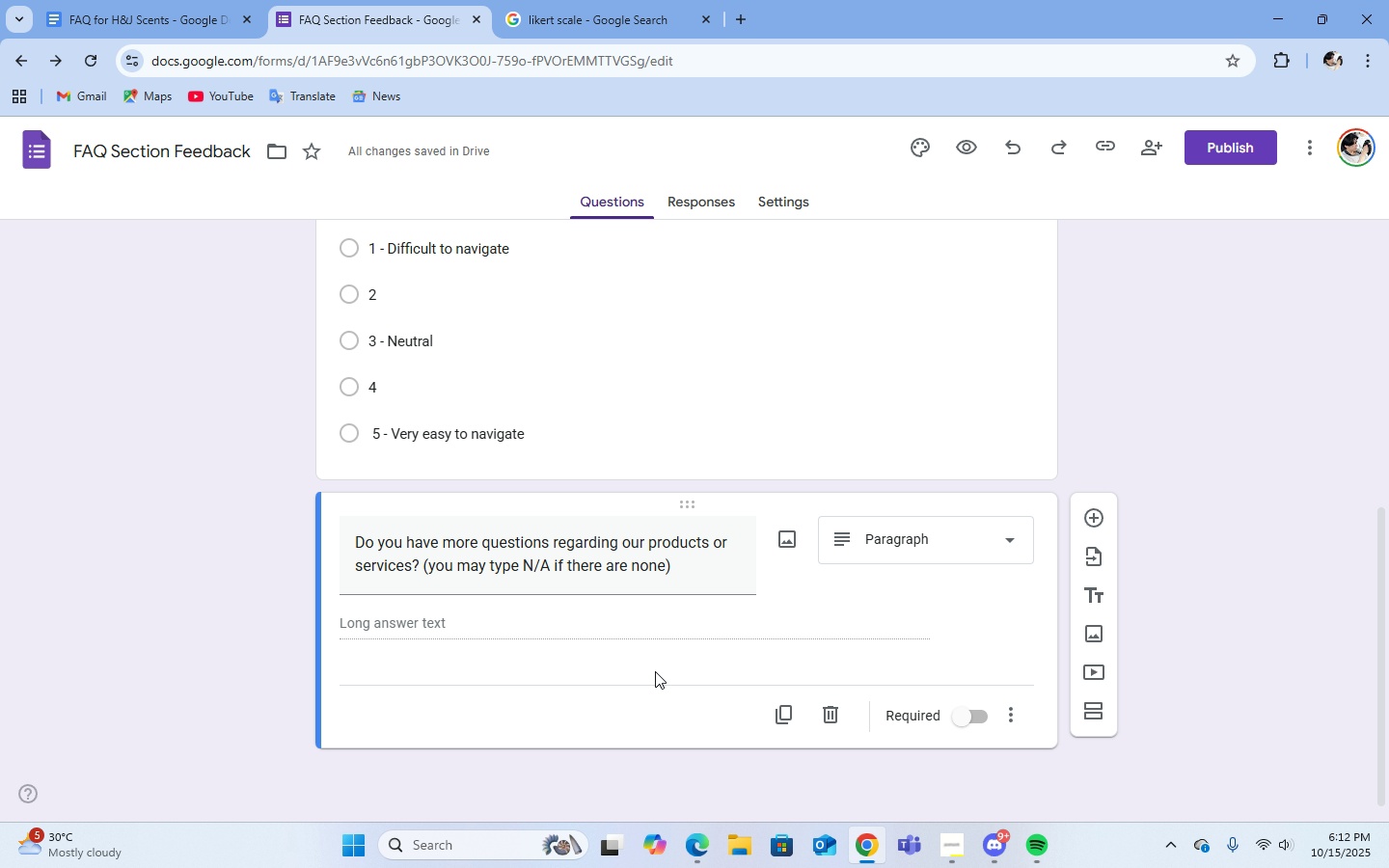 
scroll: coordinate [667, 664], scroll_direction: down, amount: 3.0
 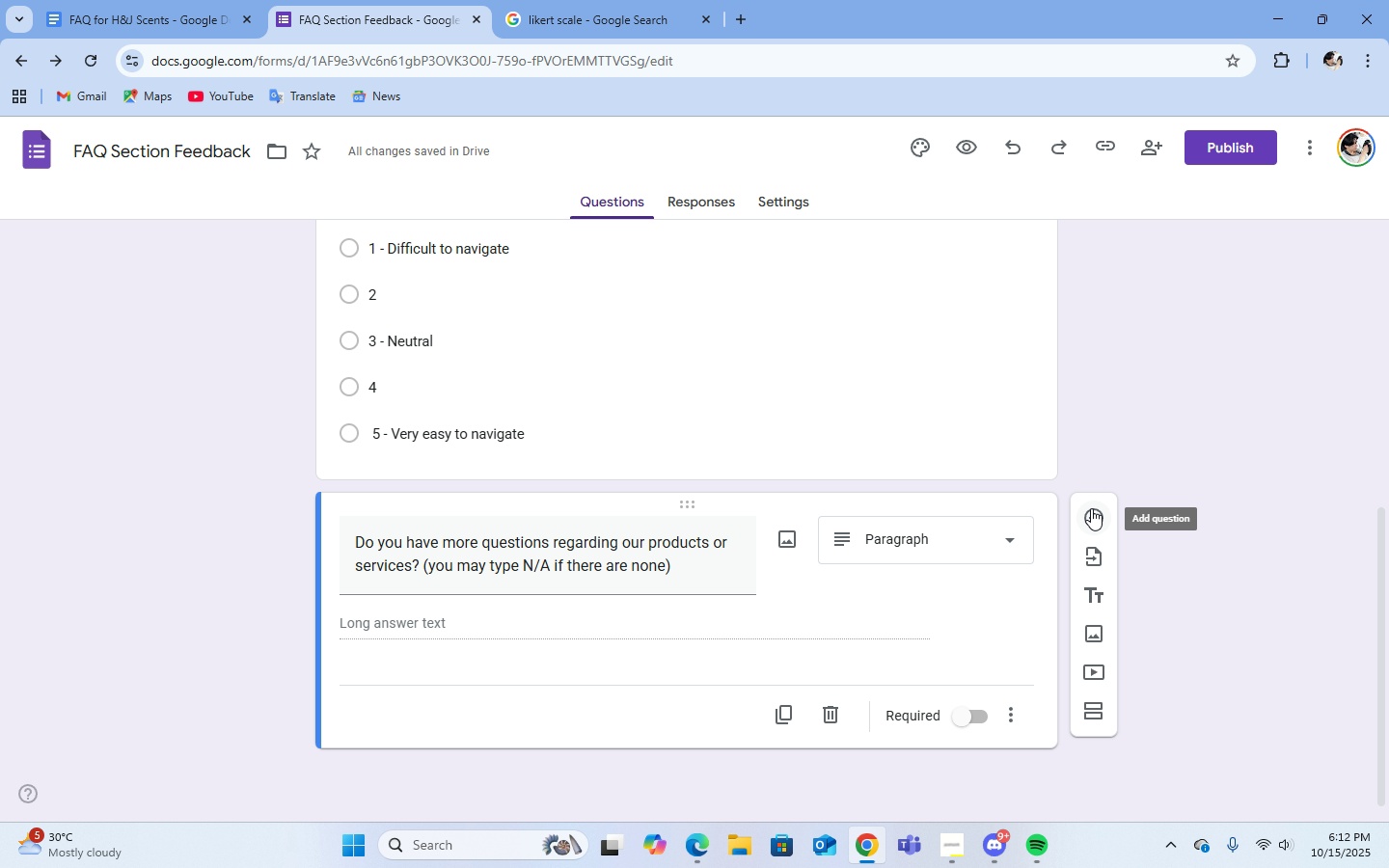 
left_click([1091, 508])
 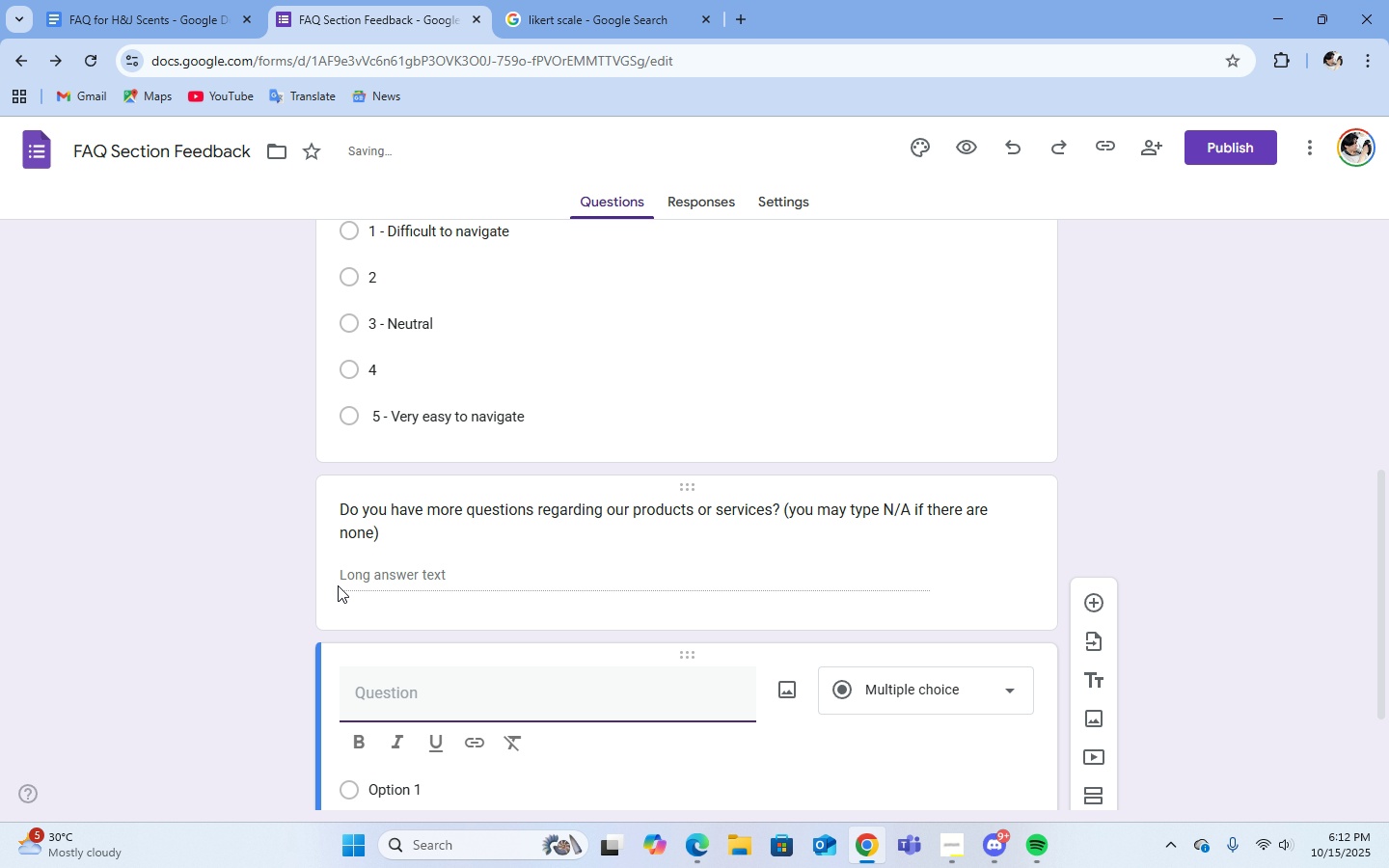 
scroll: coordinate [338, 585], scroll_direction: down, amount: 1.0
 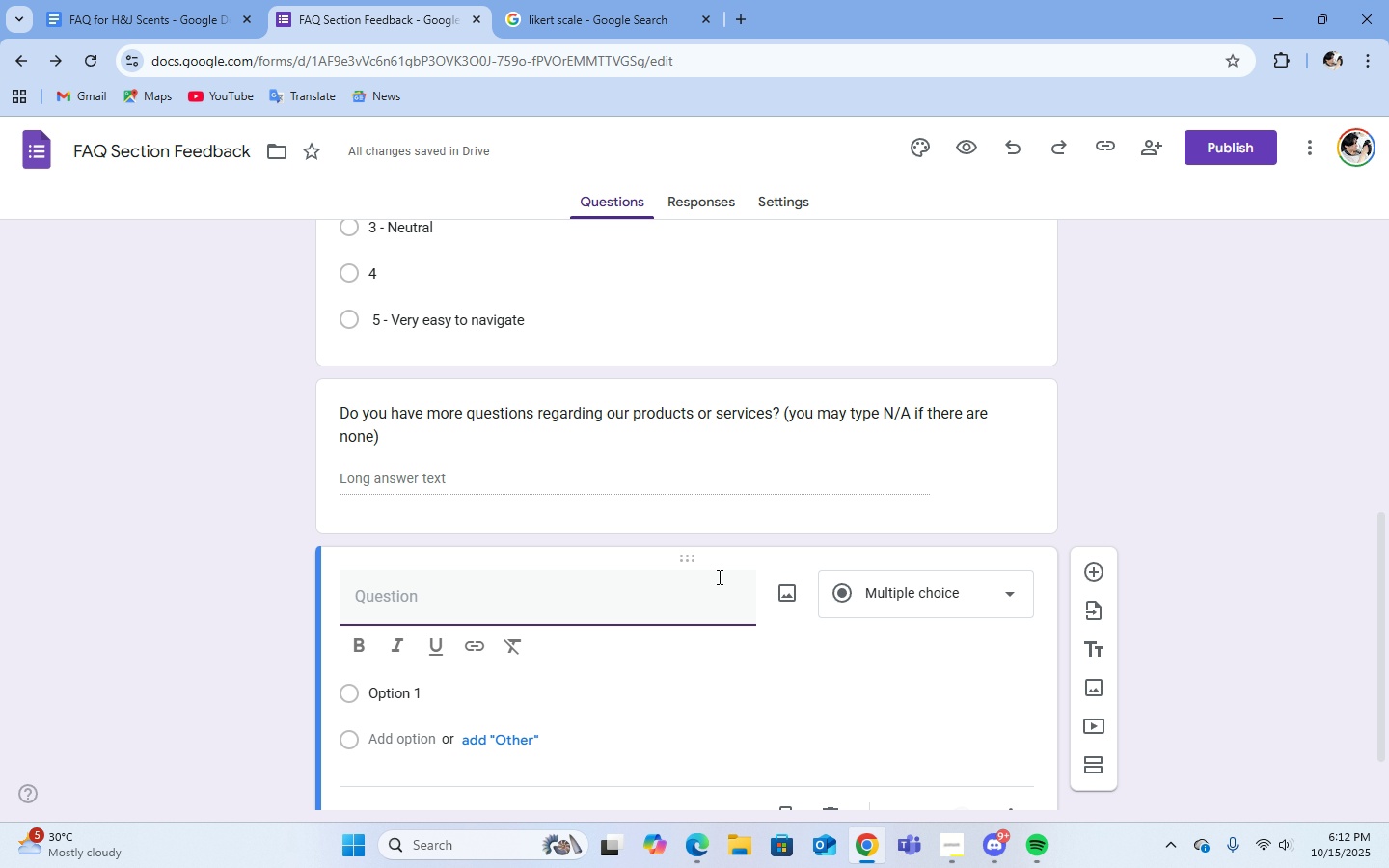 
wait(5.92)
 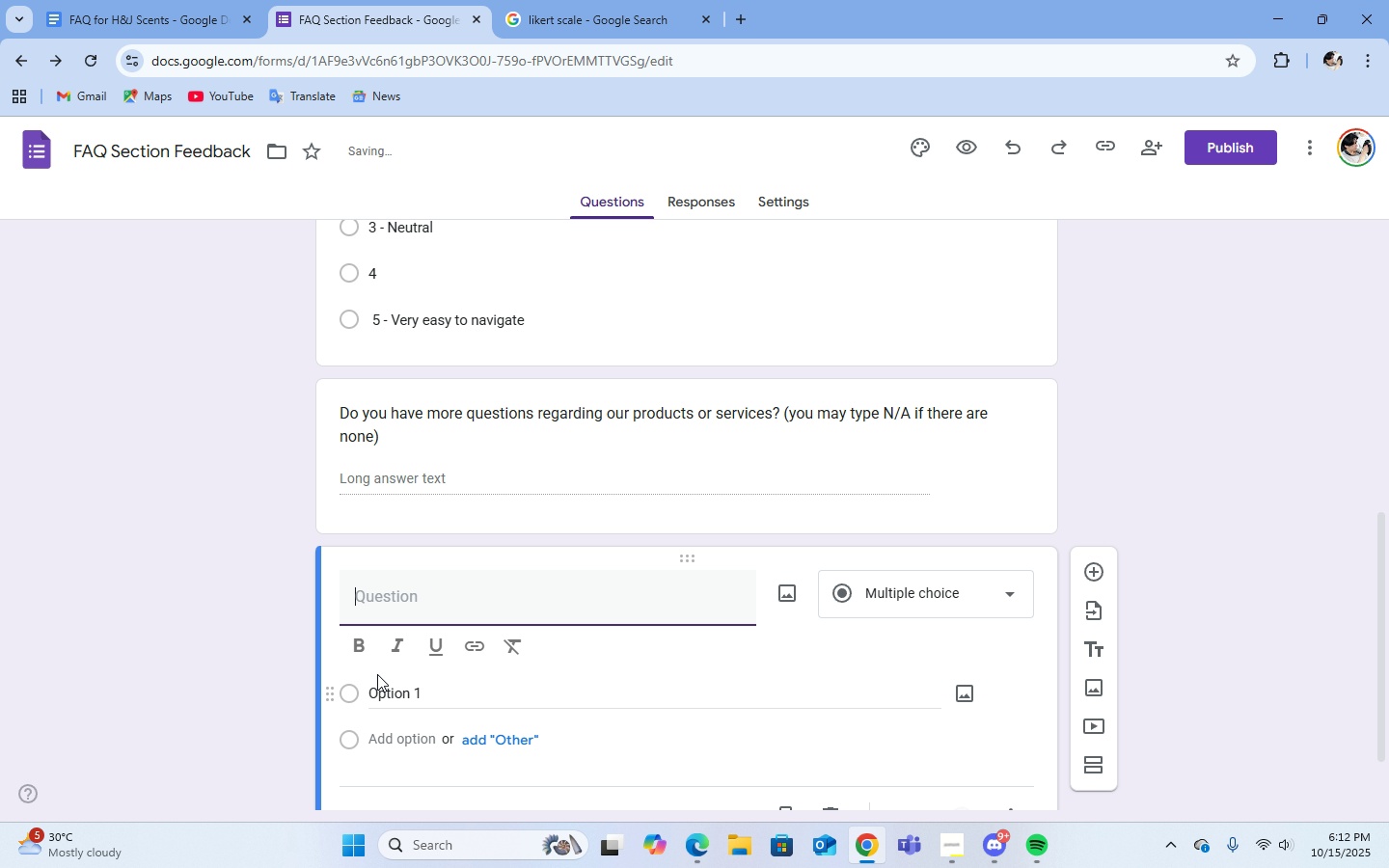 
type(Do you prefere )
key(Backspace)
key(Backspace)
type( )